 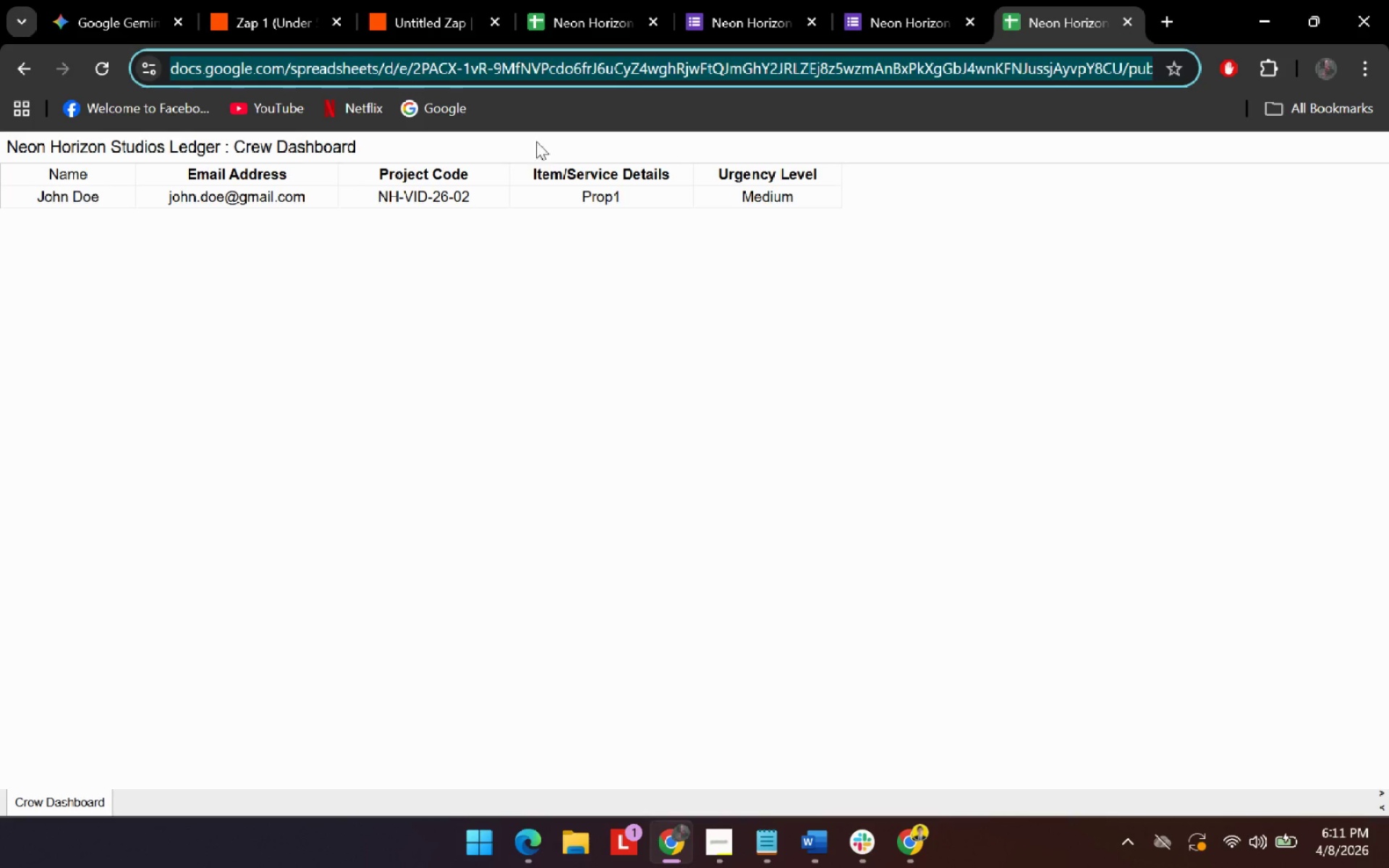 
mouse_move([777, 11])
 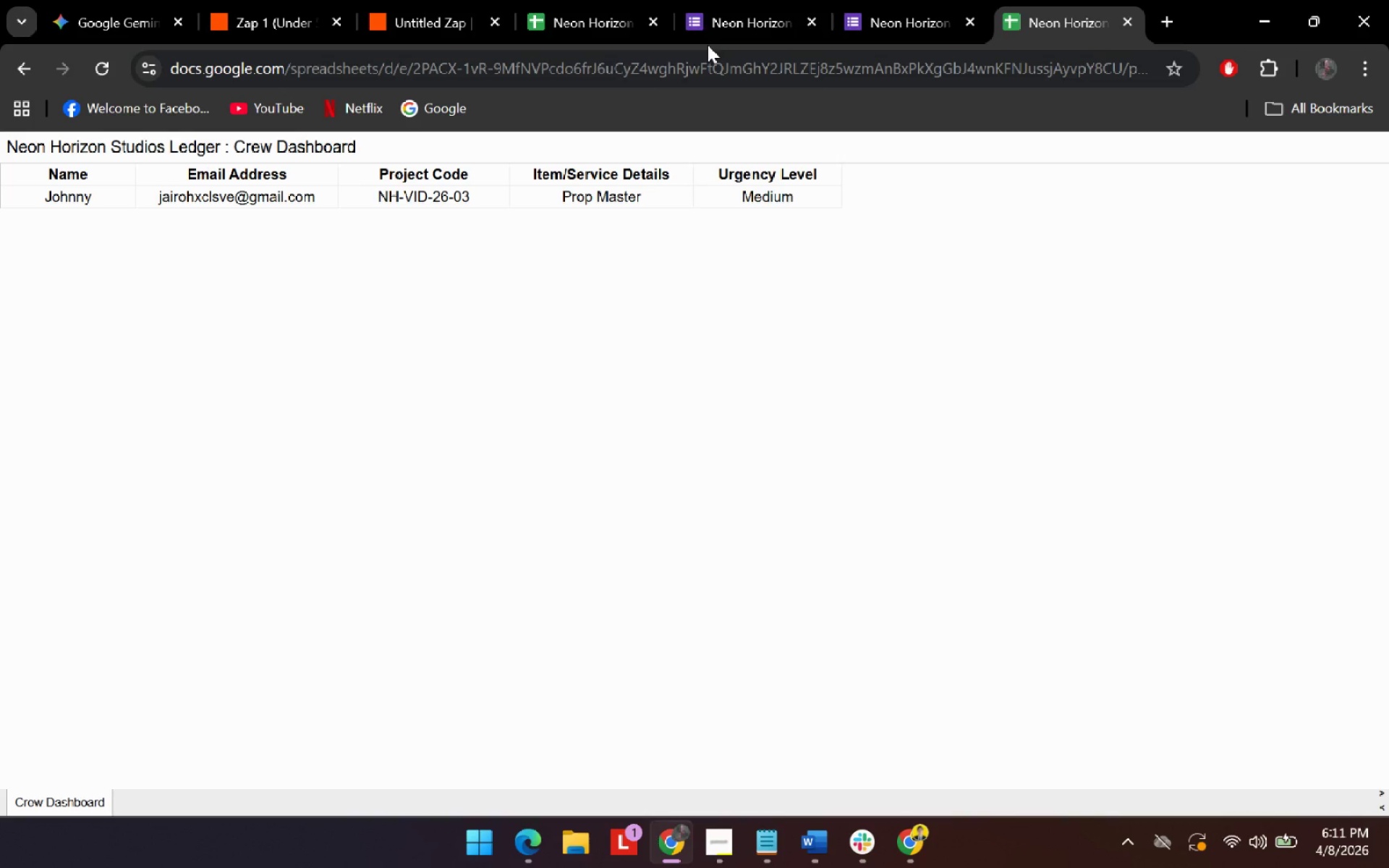 
mouse_move([714, 29])
 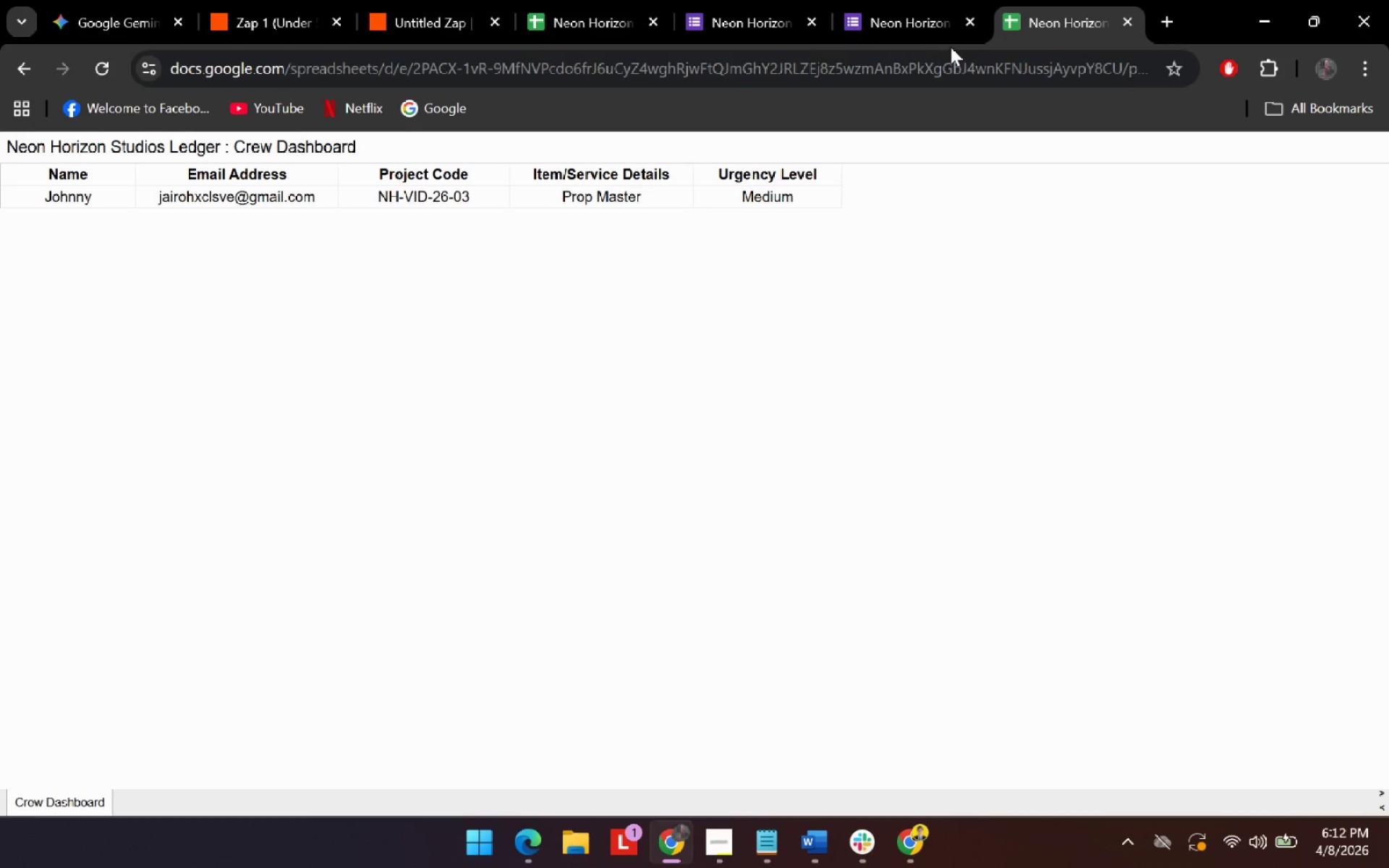 
left_click([951, 65])
 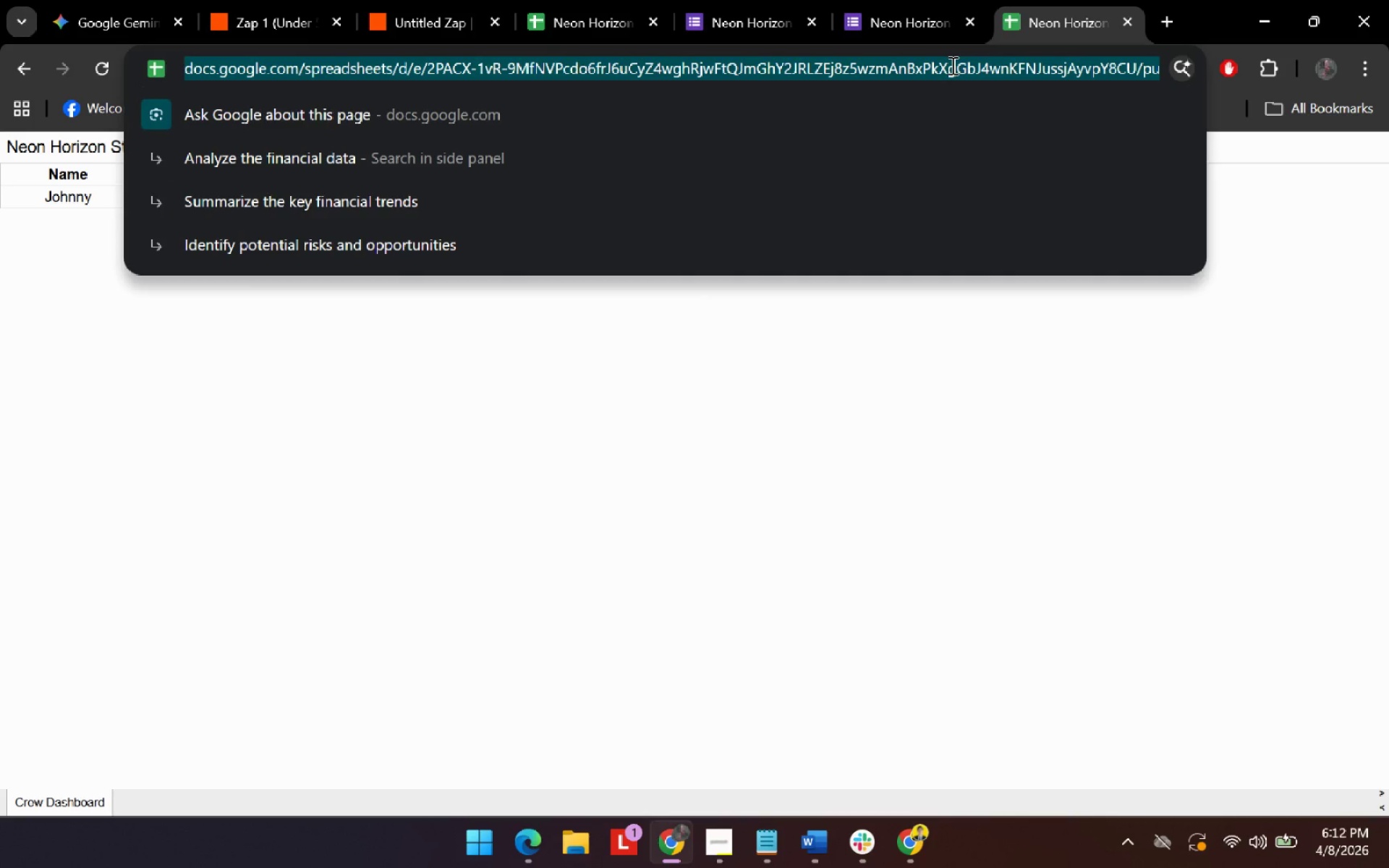 
key(Control+ControlLeft)
 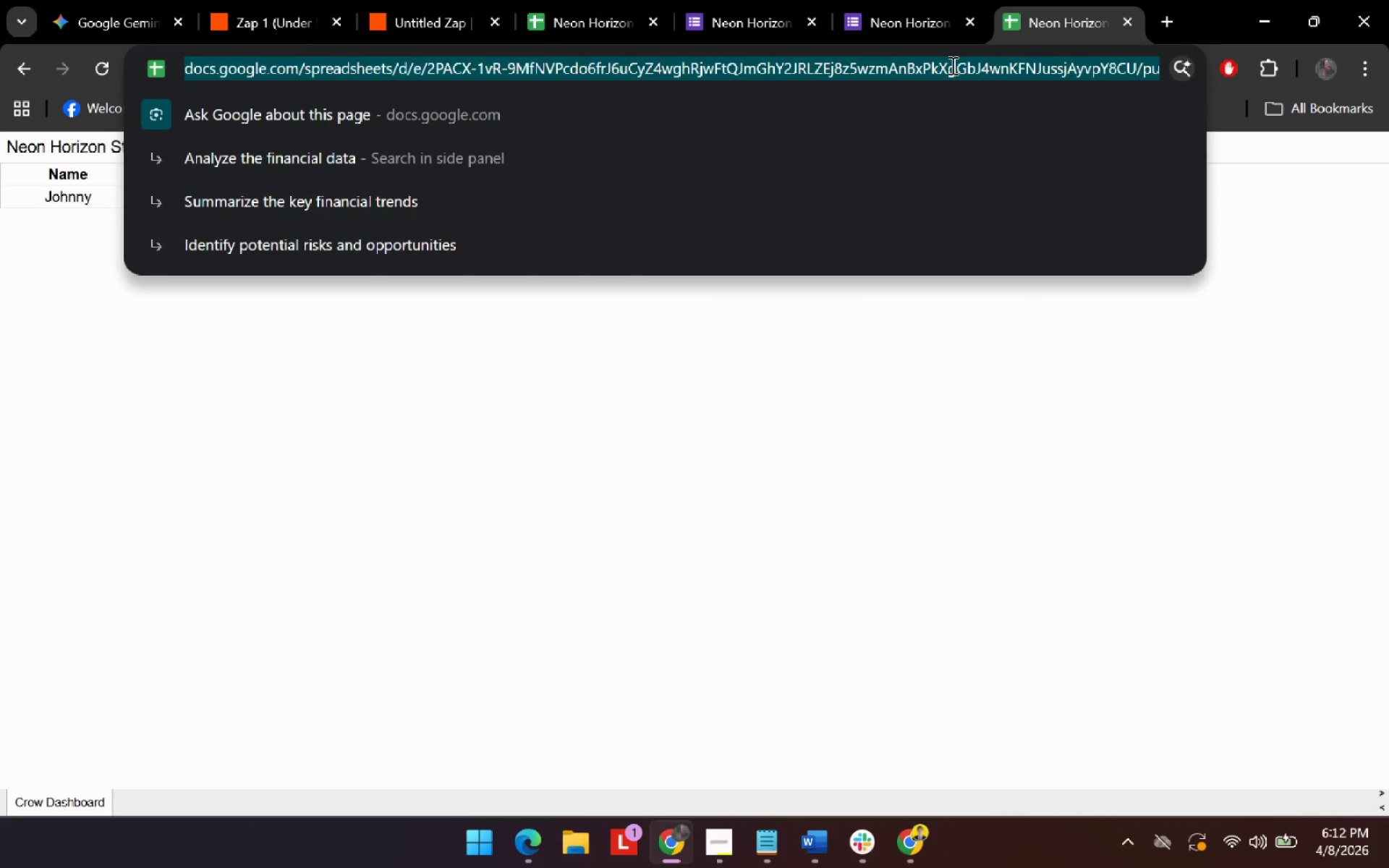 
key(Control+C)
 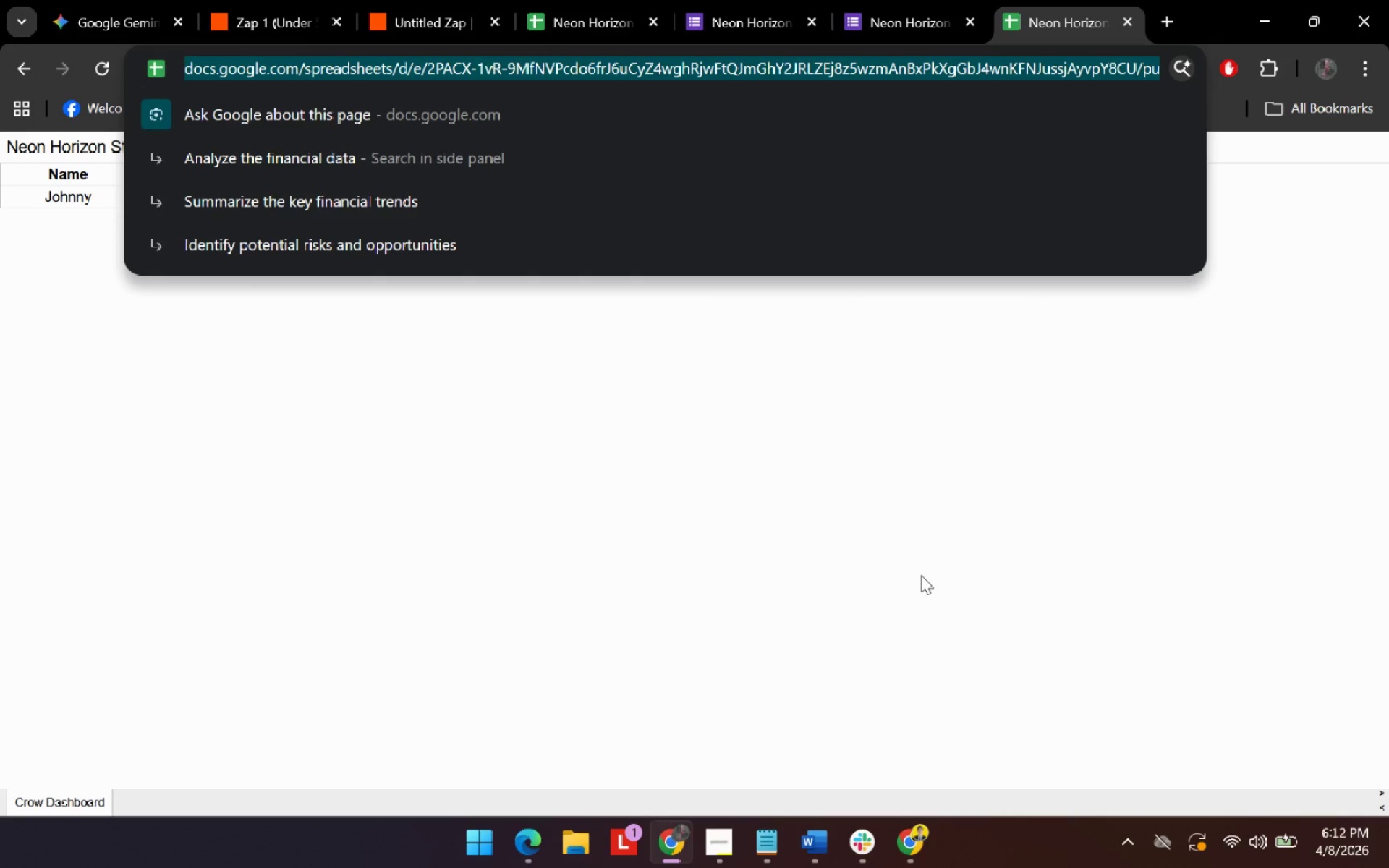 
key(Control+ControlLeft)
 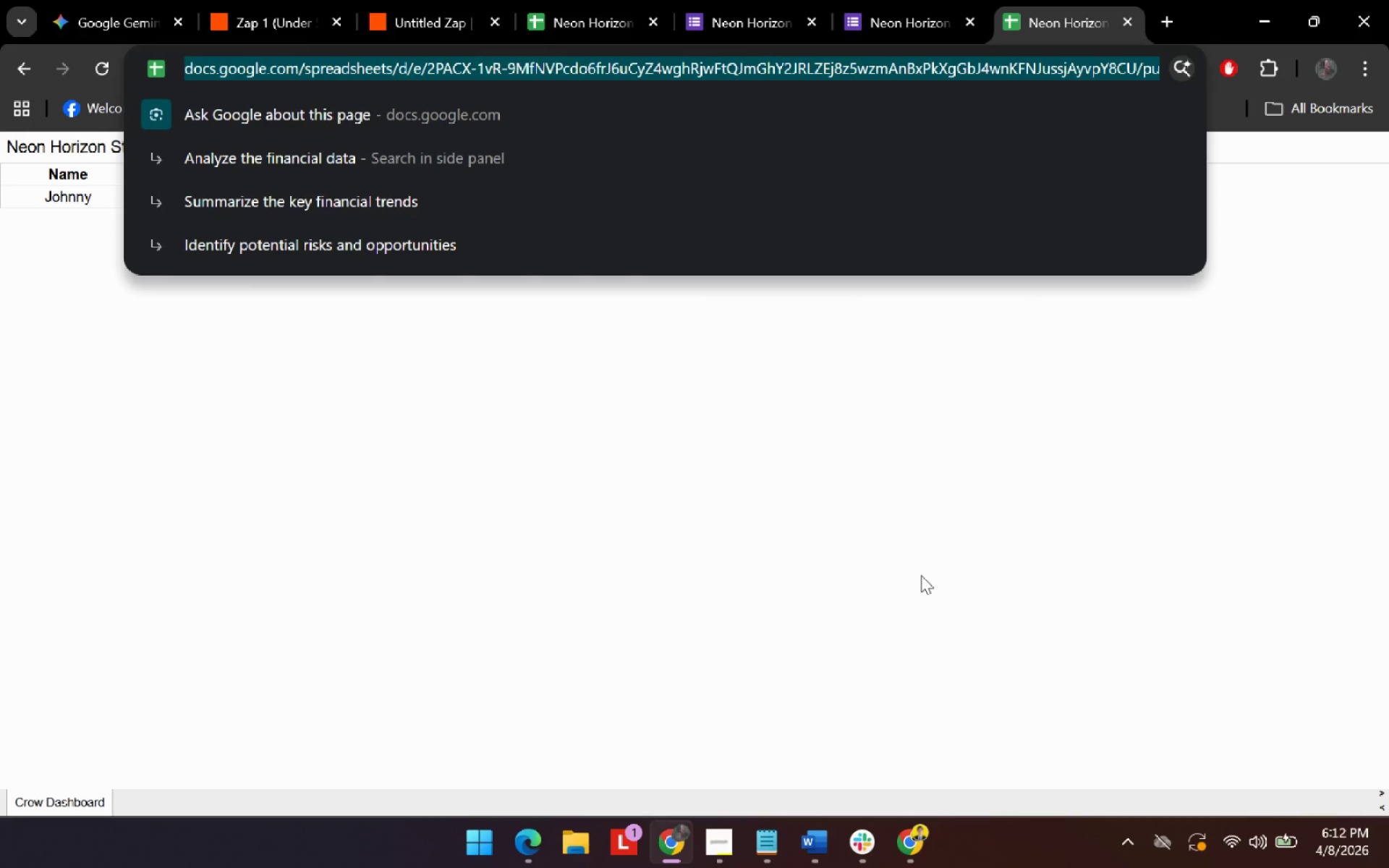 
hold_key(key=ControlLeft, duration=0.8)
 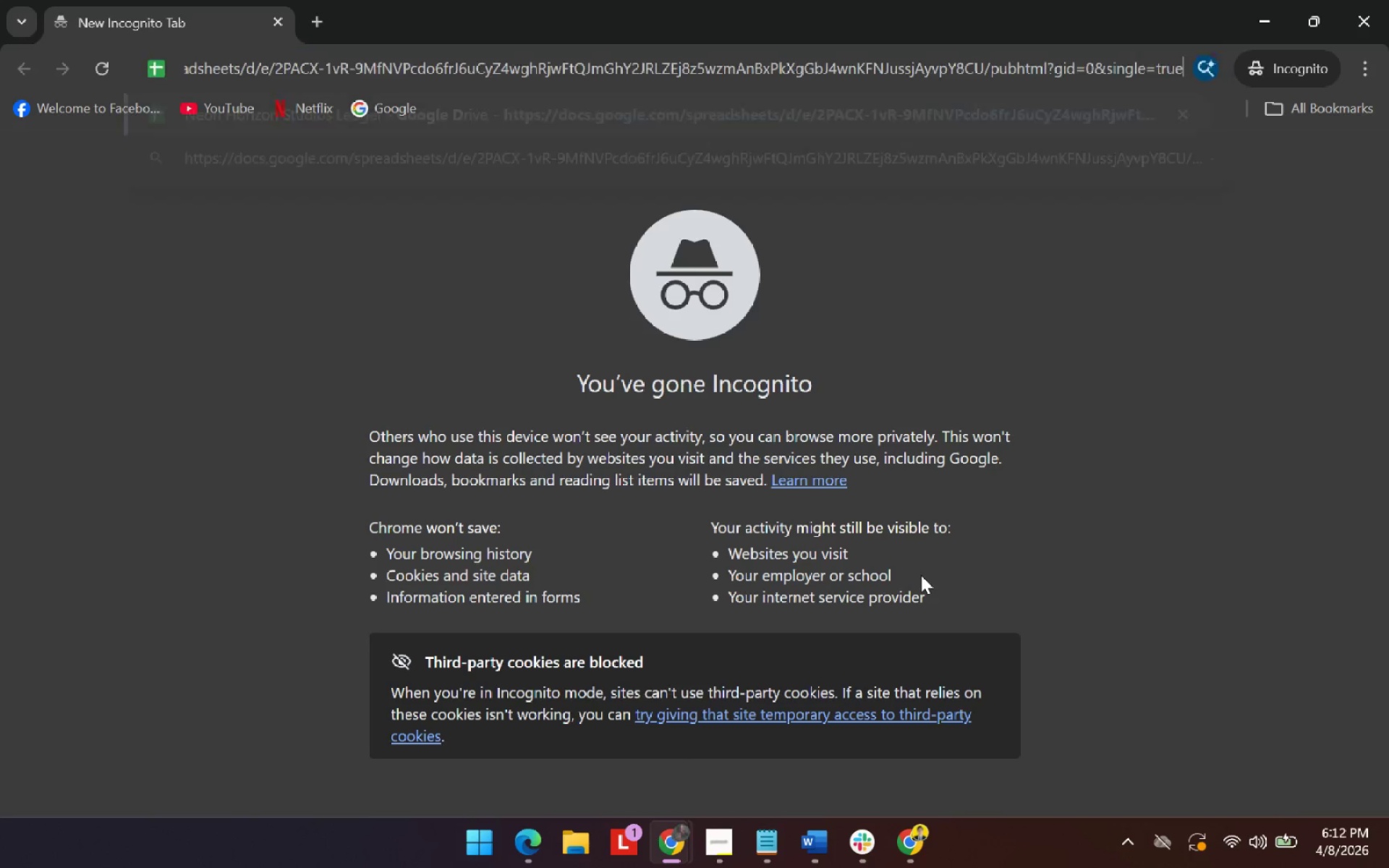 
hold_key(key=ShiftLeft, duration=0.36)
 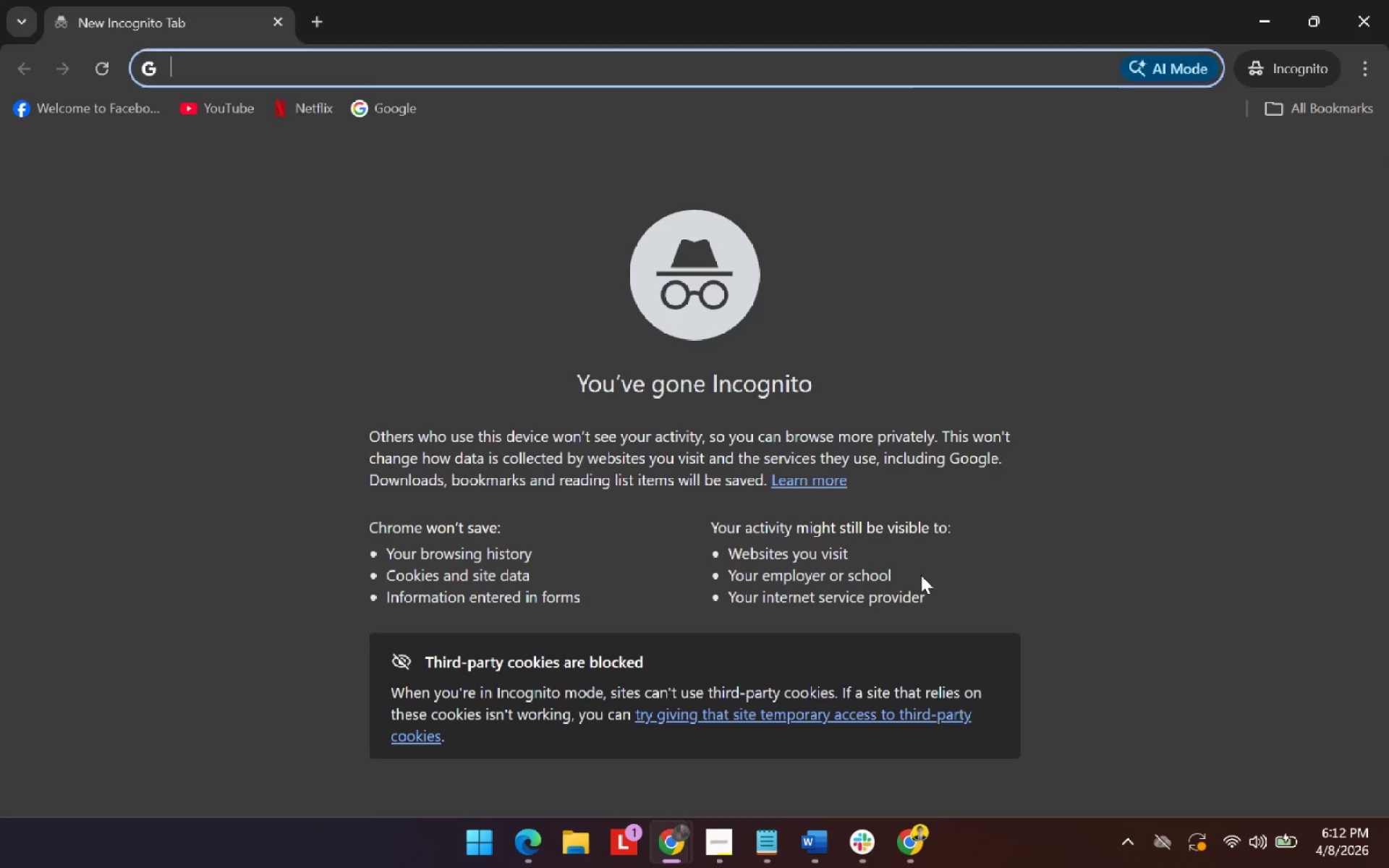 
key(Control+V)
 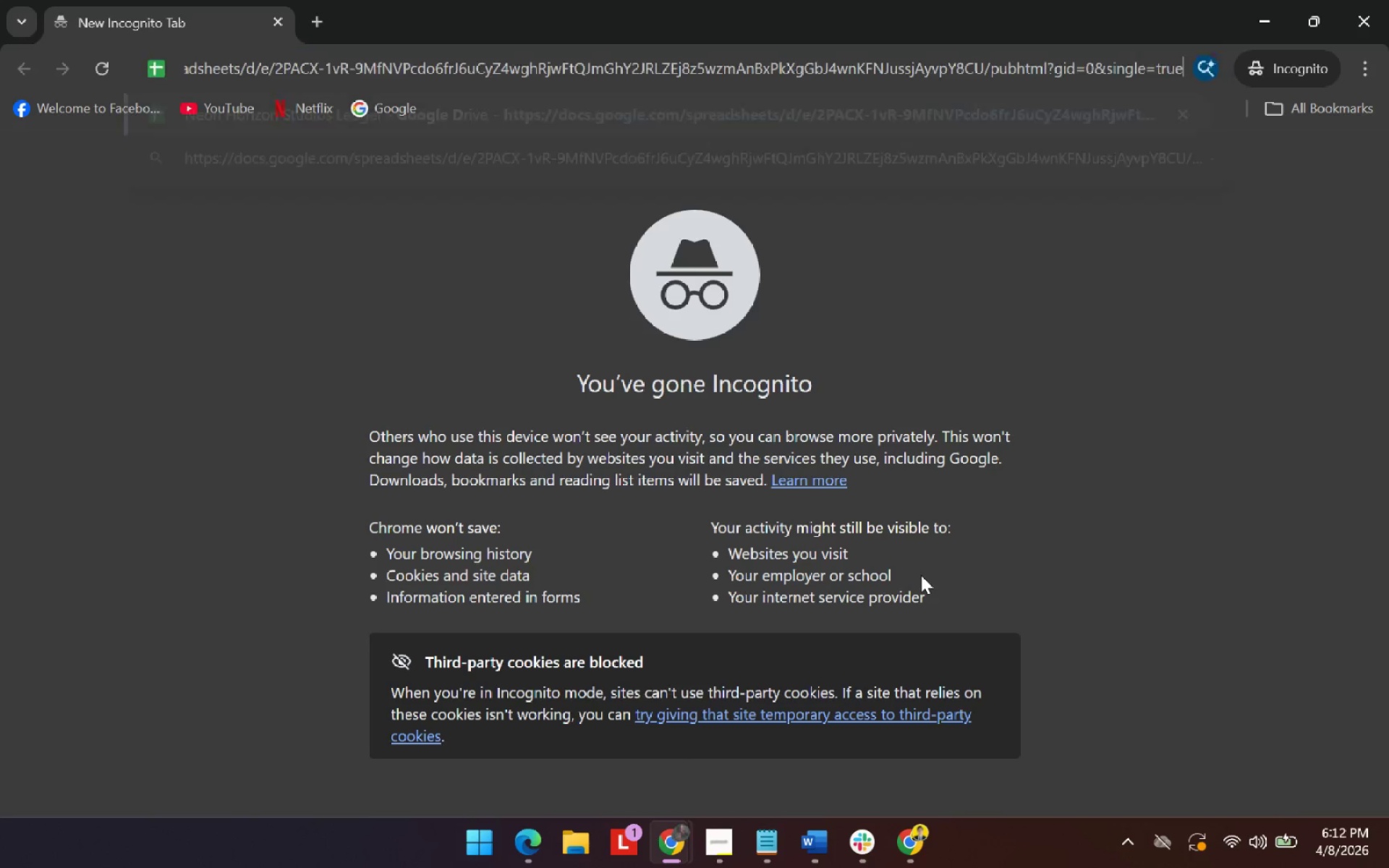 
key(Enter)
 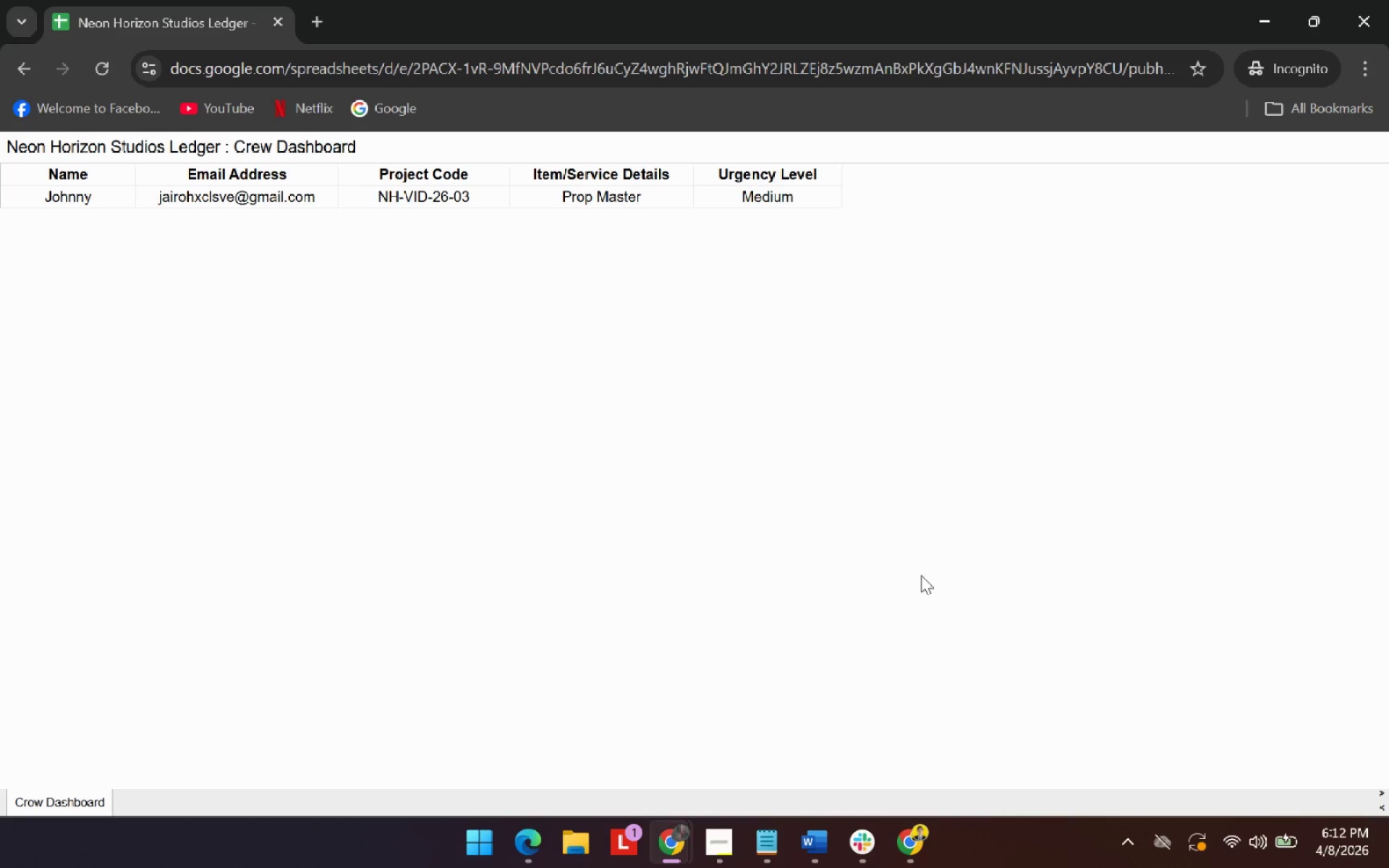 
key(Control+ControlLeft)
 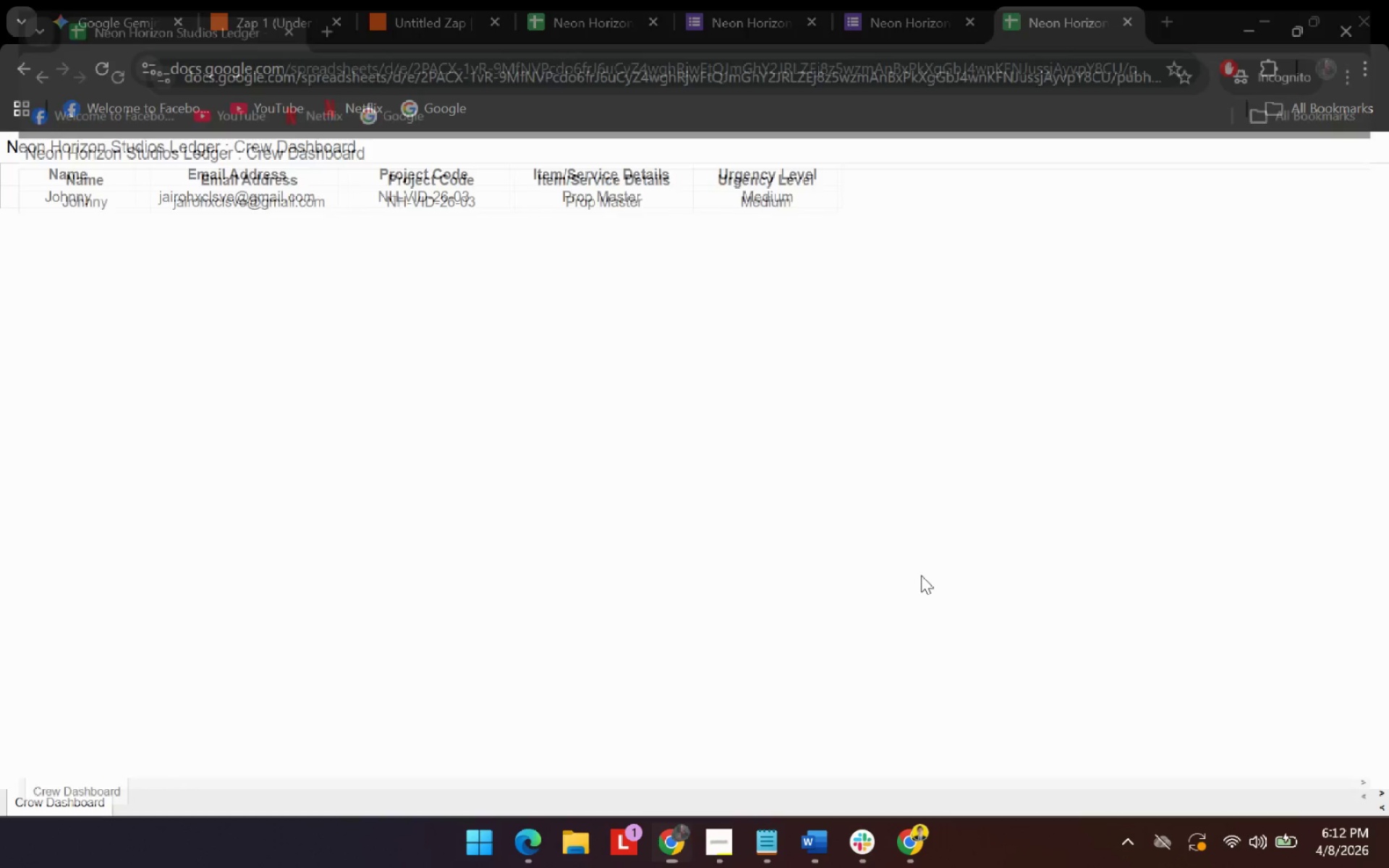 
key(Control+W)
 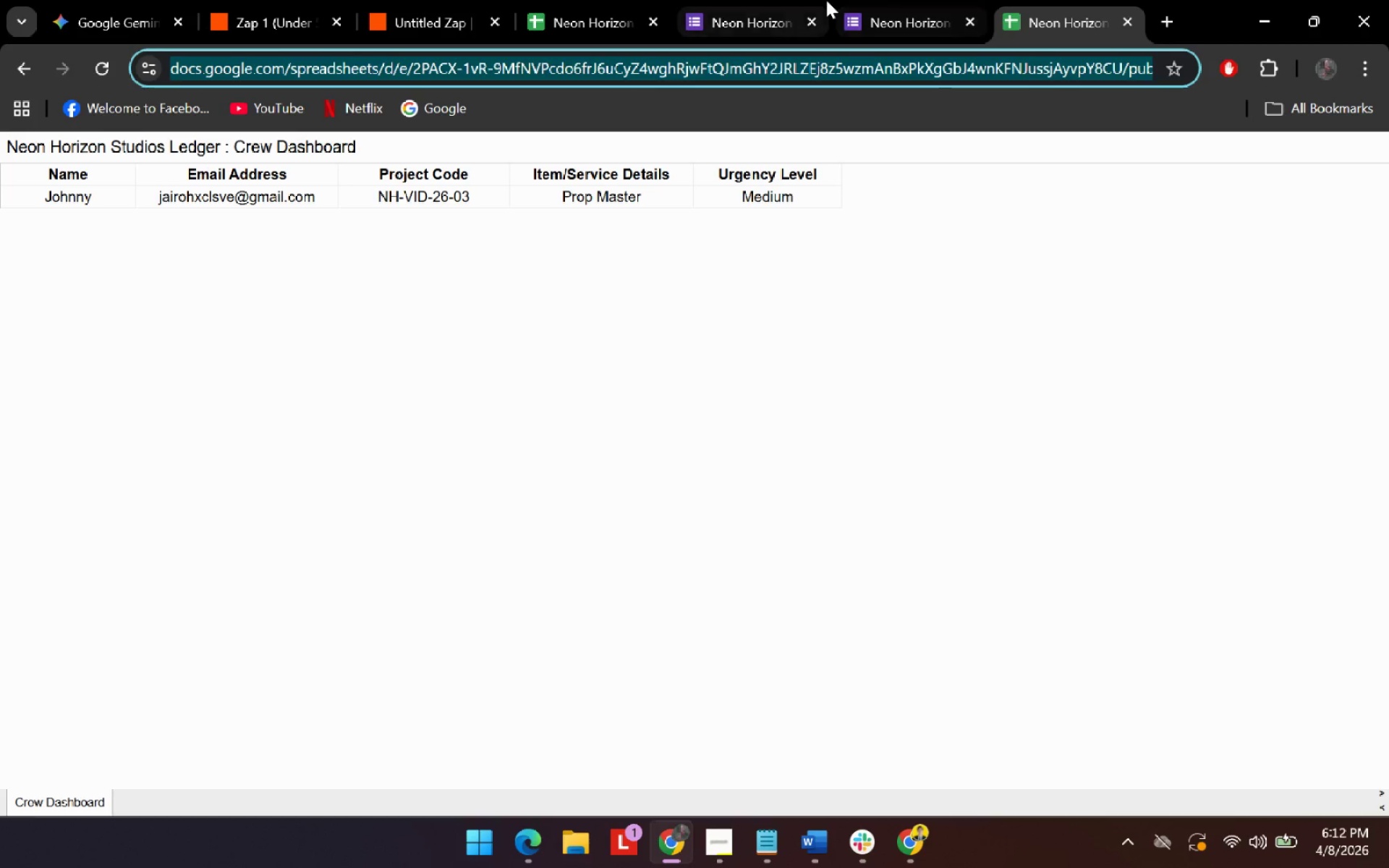 
left_click([607, 0])
 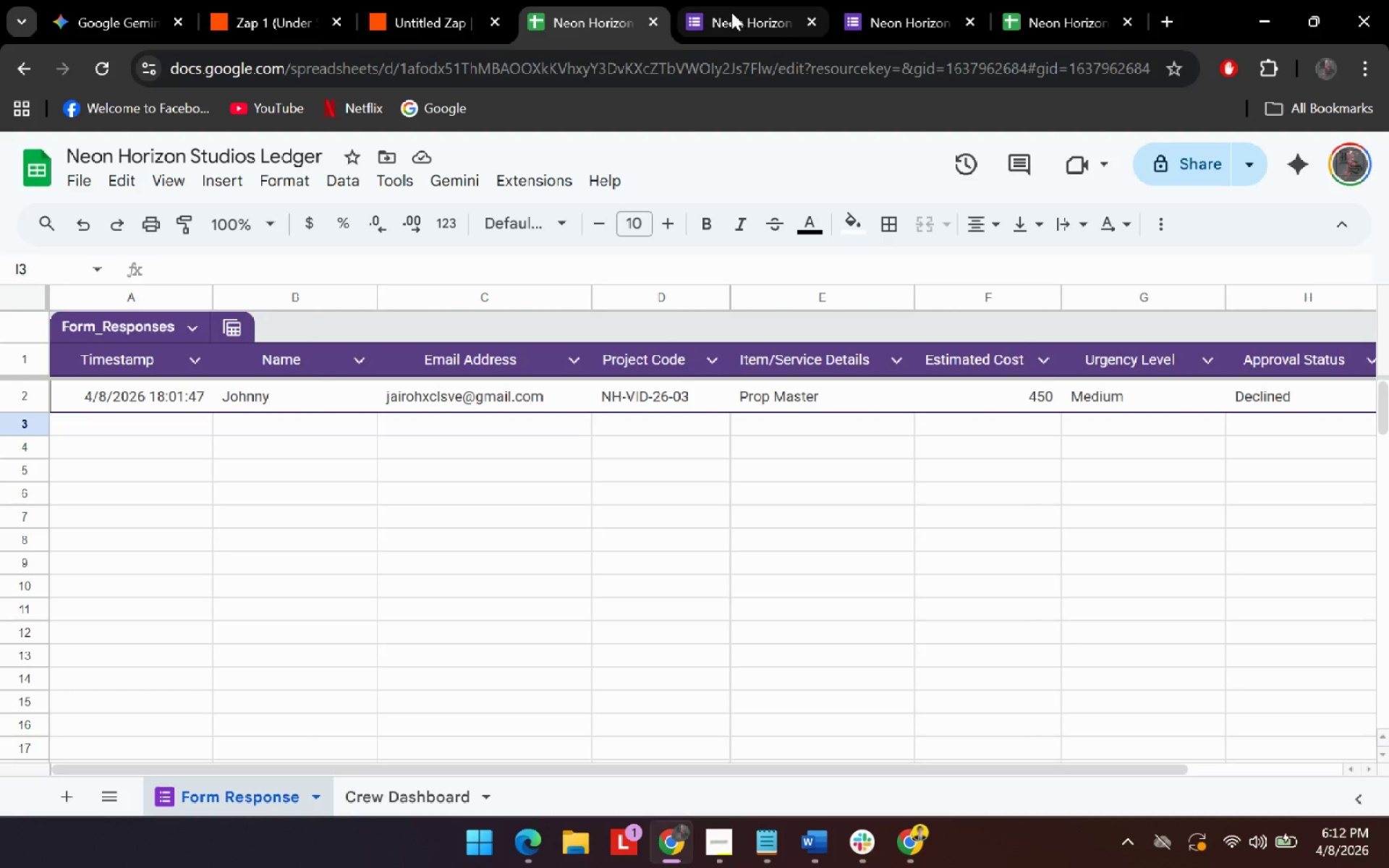 
key(Alt+AltLeft)
 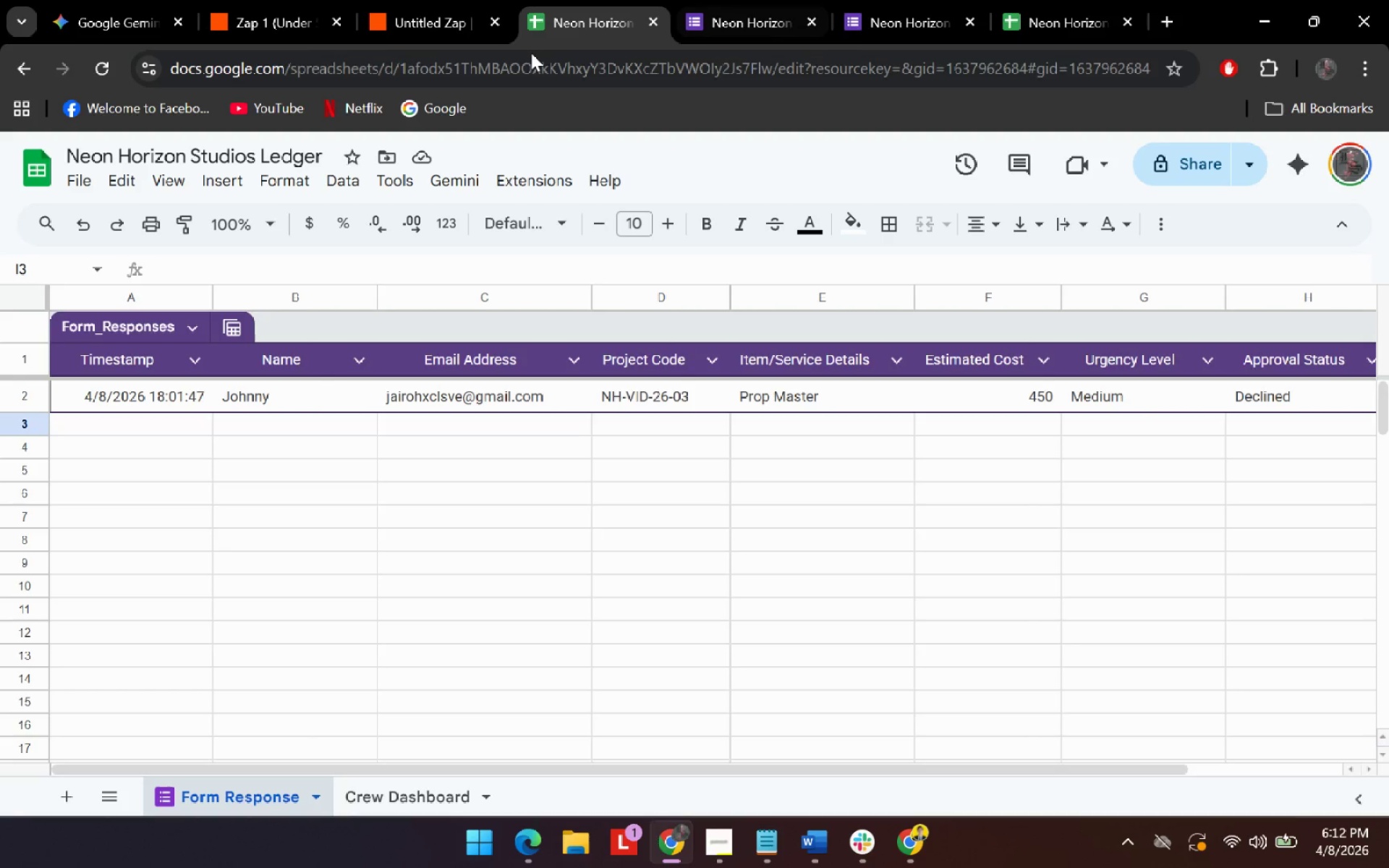 
key(Alt+Tab)